 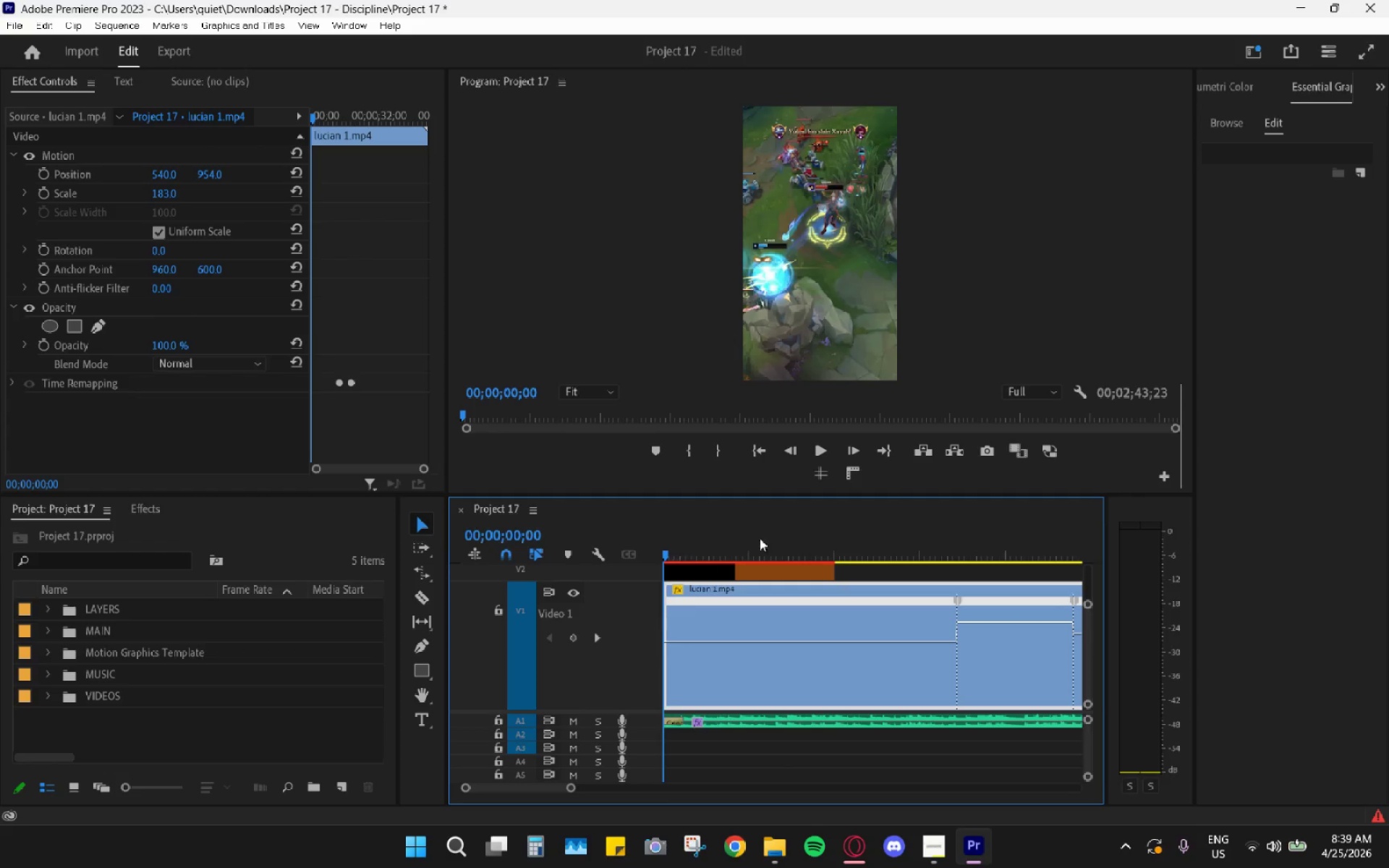 
left_click([825, 448])
 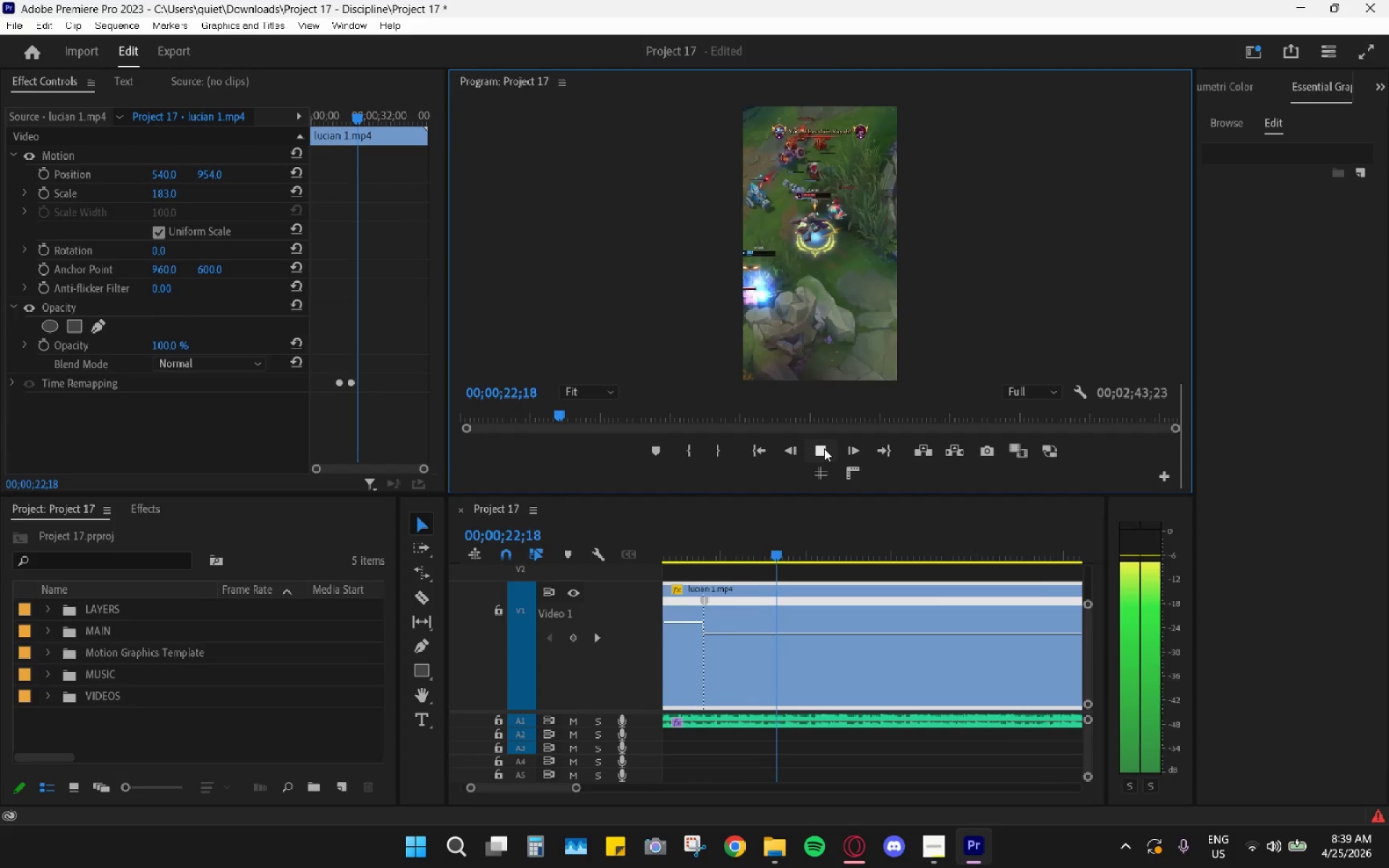 
wait(27.83)
 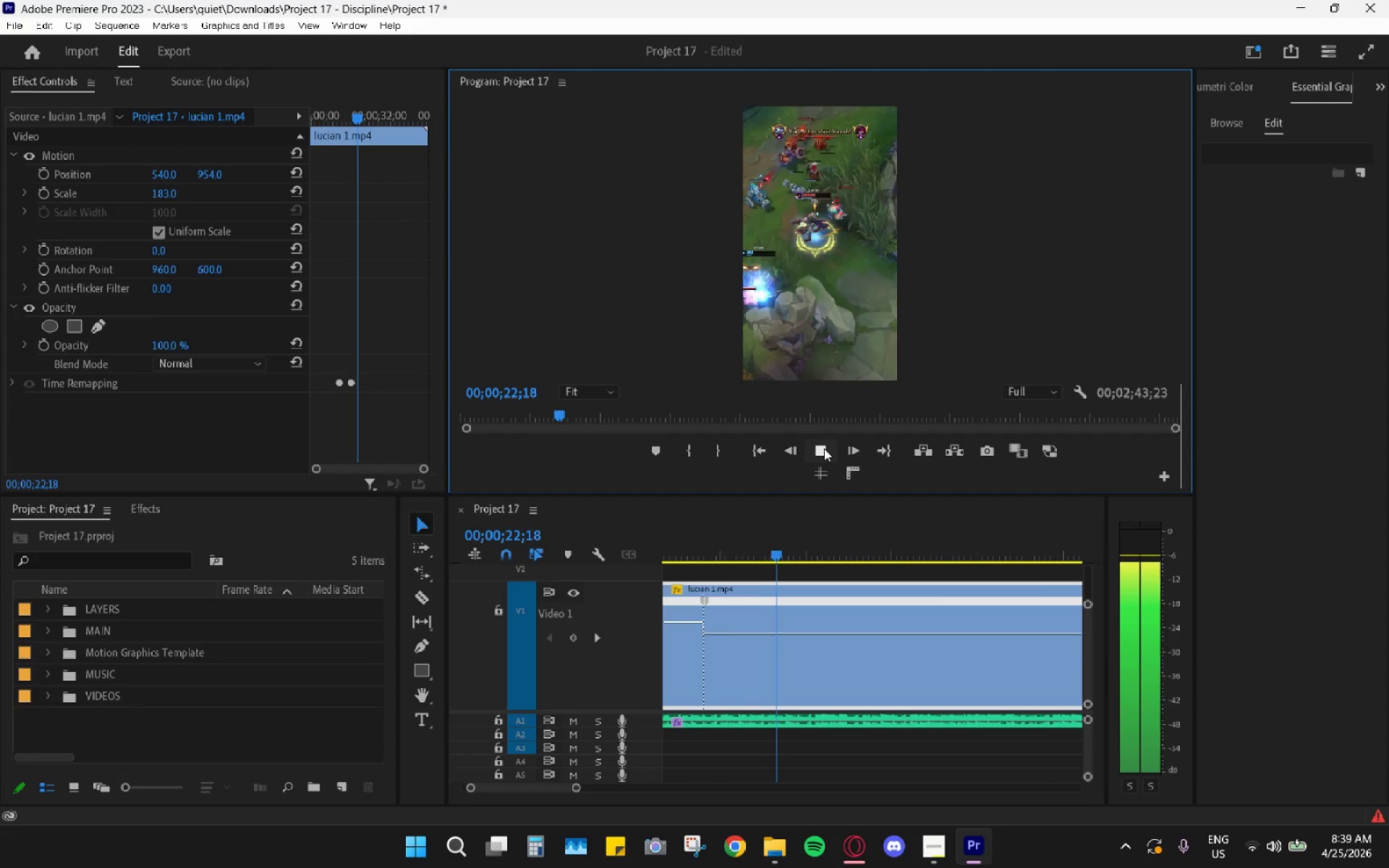 
key(Space)
 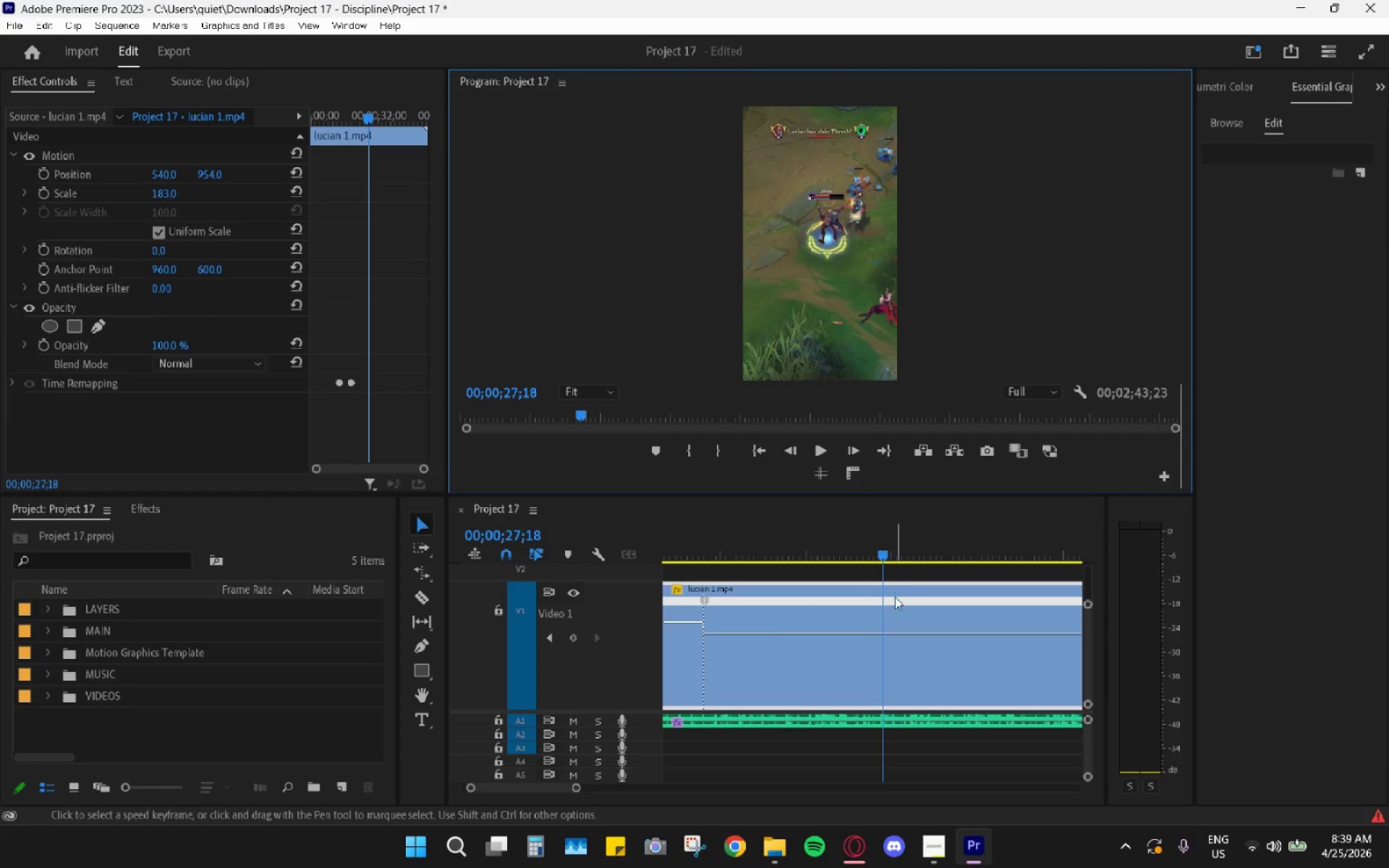 
key(C)
 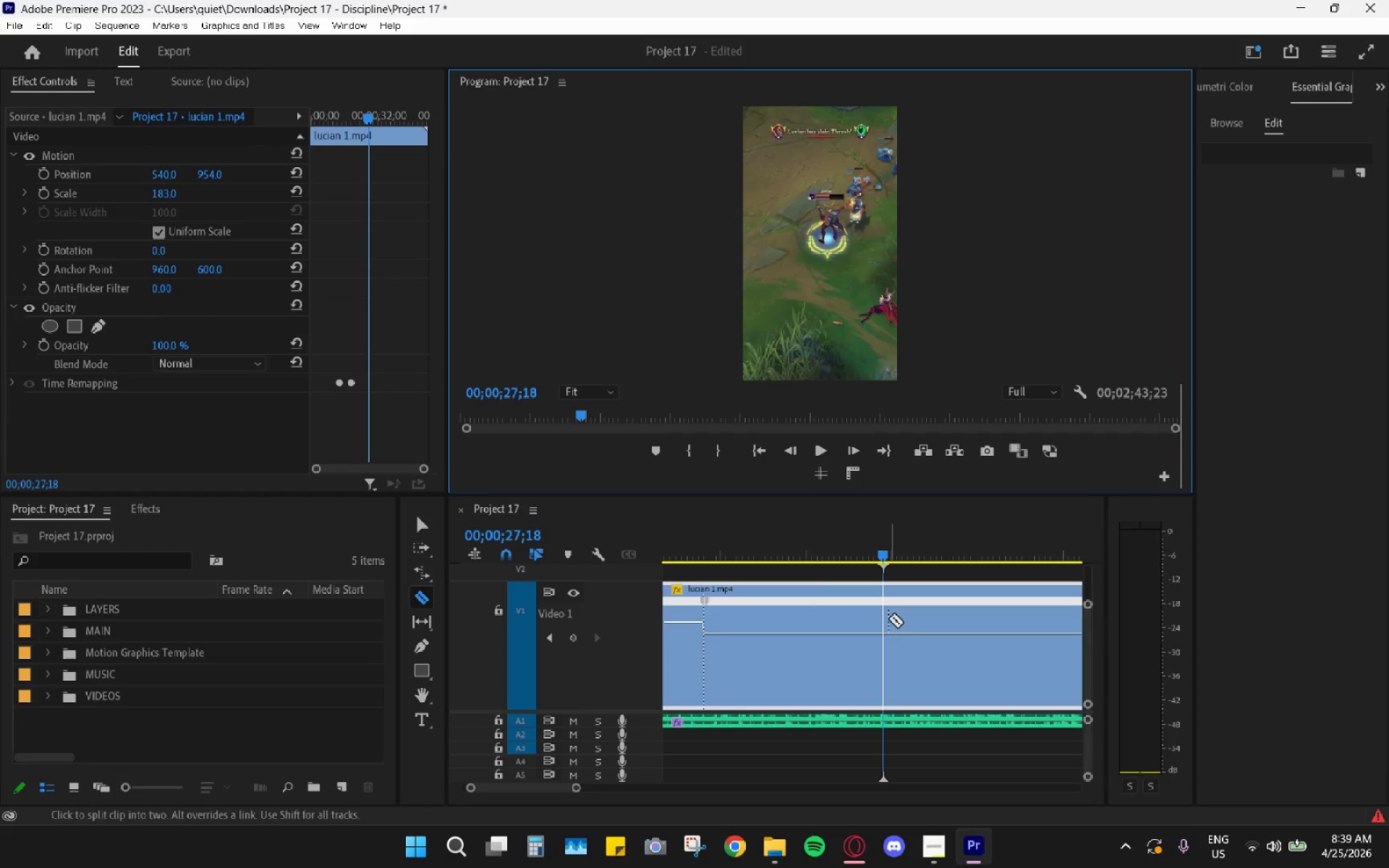 
left_click([888, 619])
 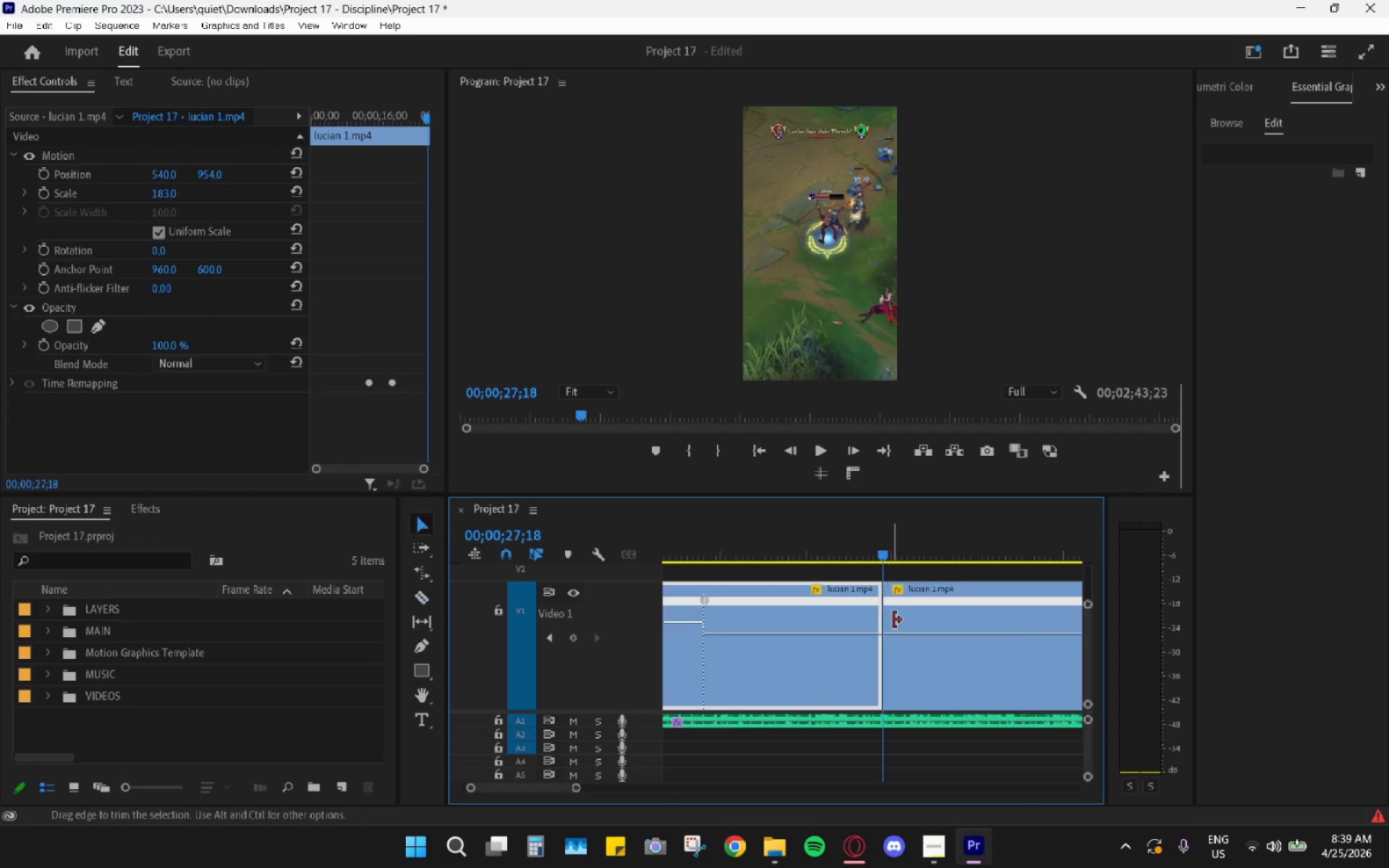 
type(vh)
 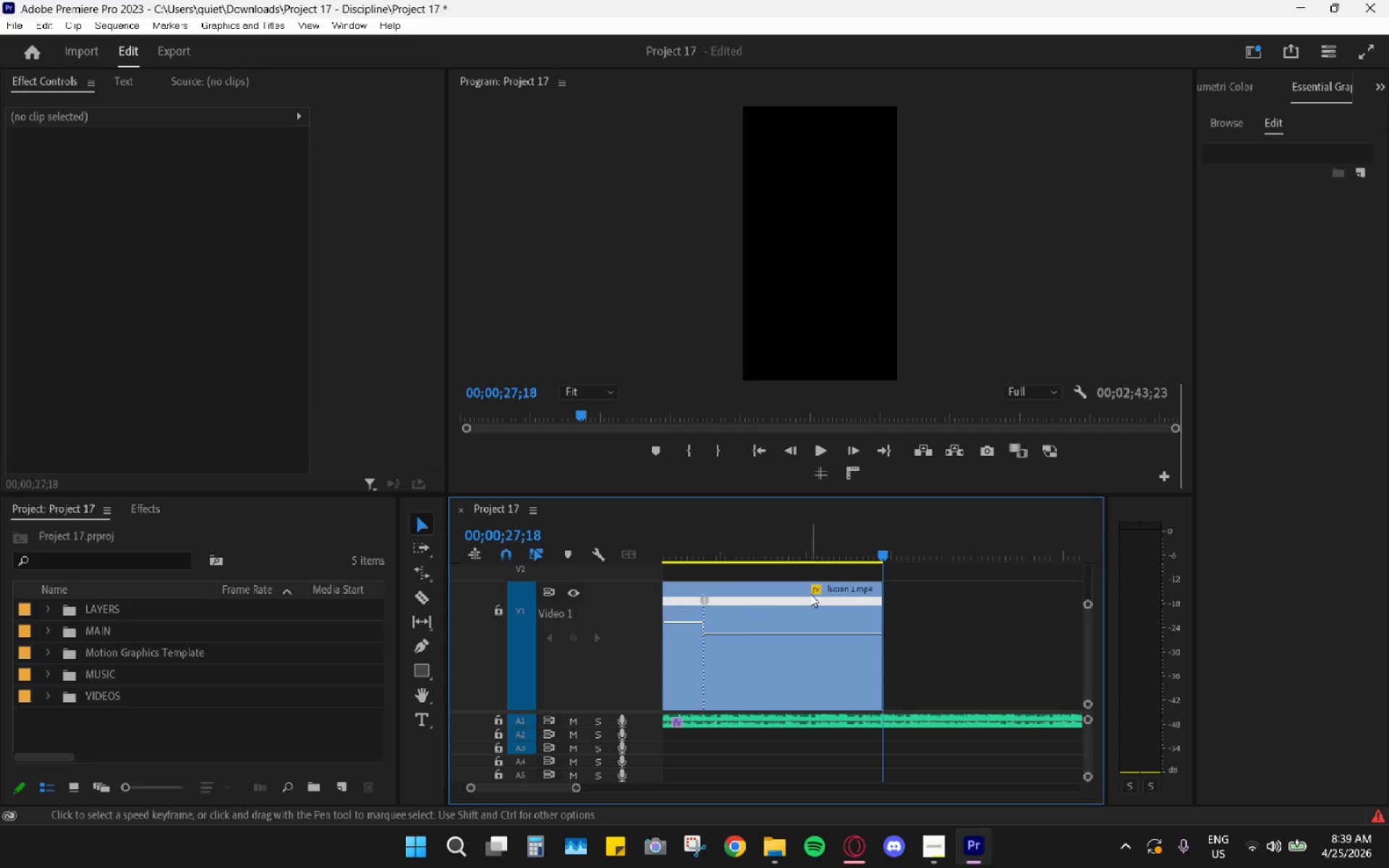 
hold_key(key=AltLeft, duration=0.8)
 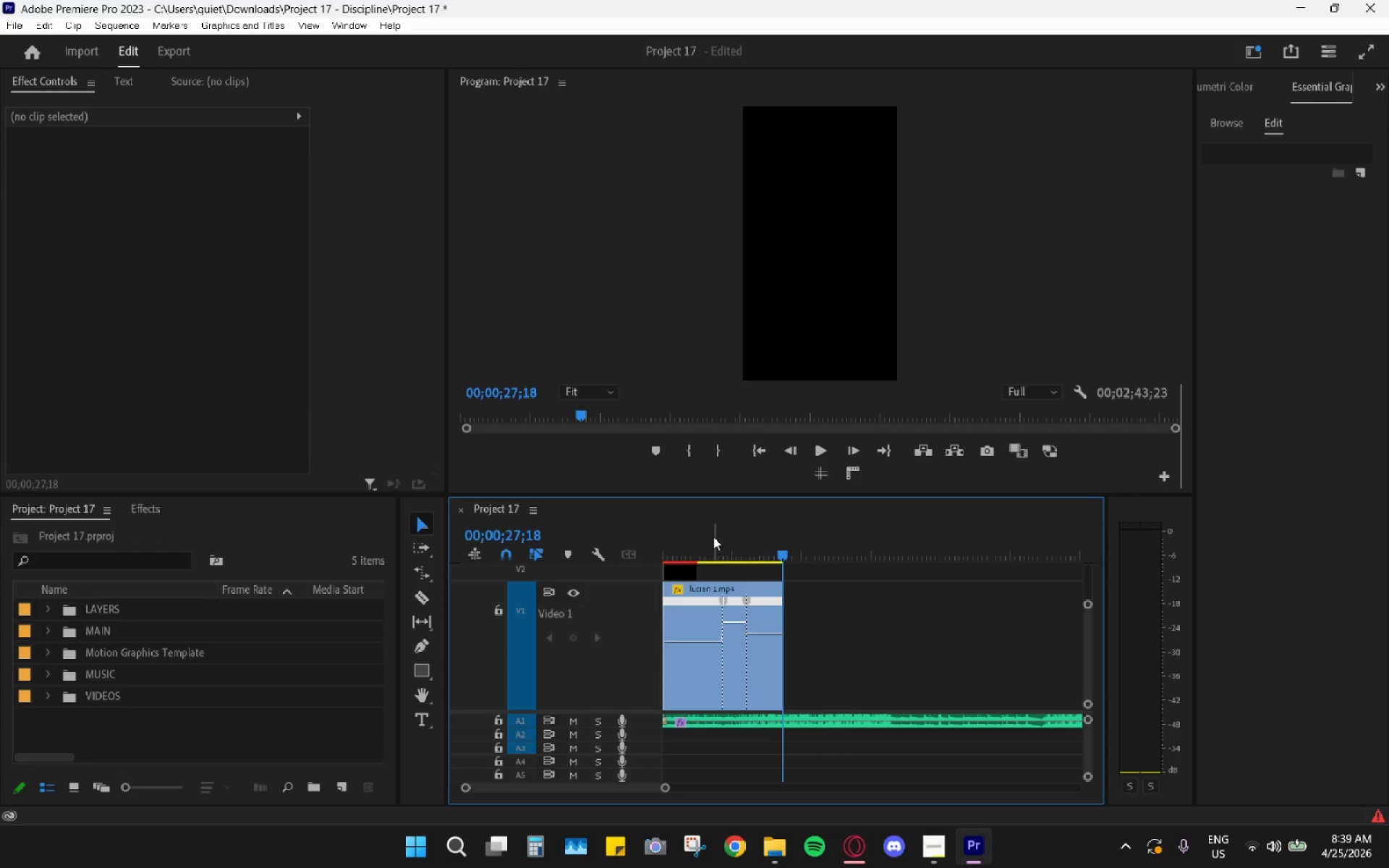 
scroll: coordinate [810, 595], scroll_direction: up, amount: 3.0
 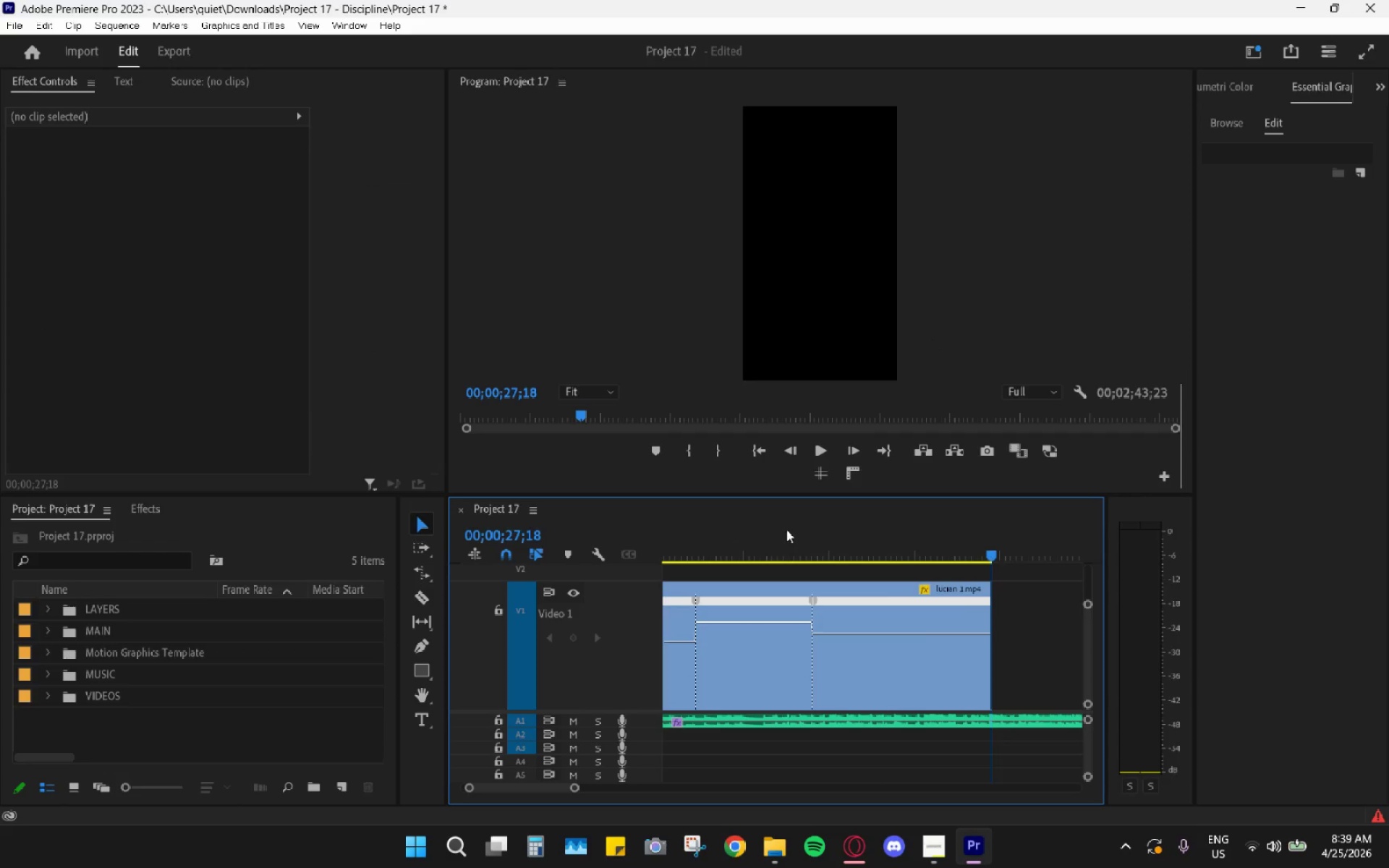 
scroll: coordinate [778, 561], scroll_direction: down, amount: 14.0
 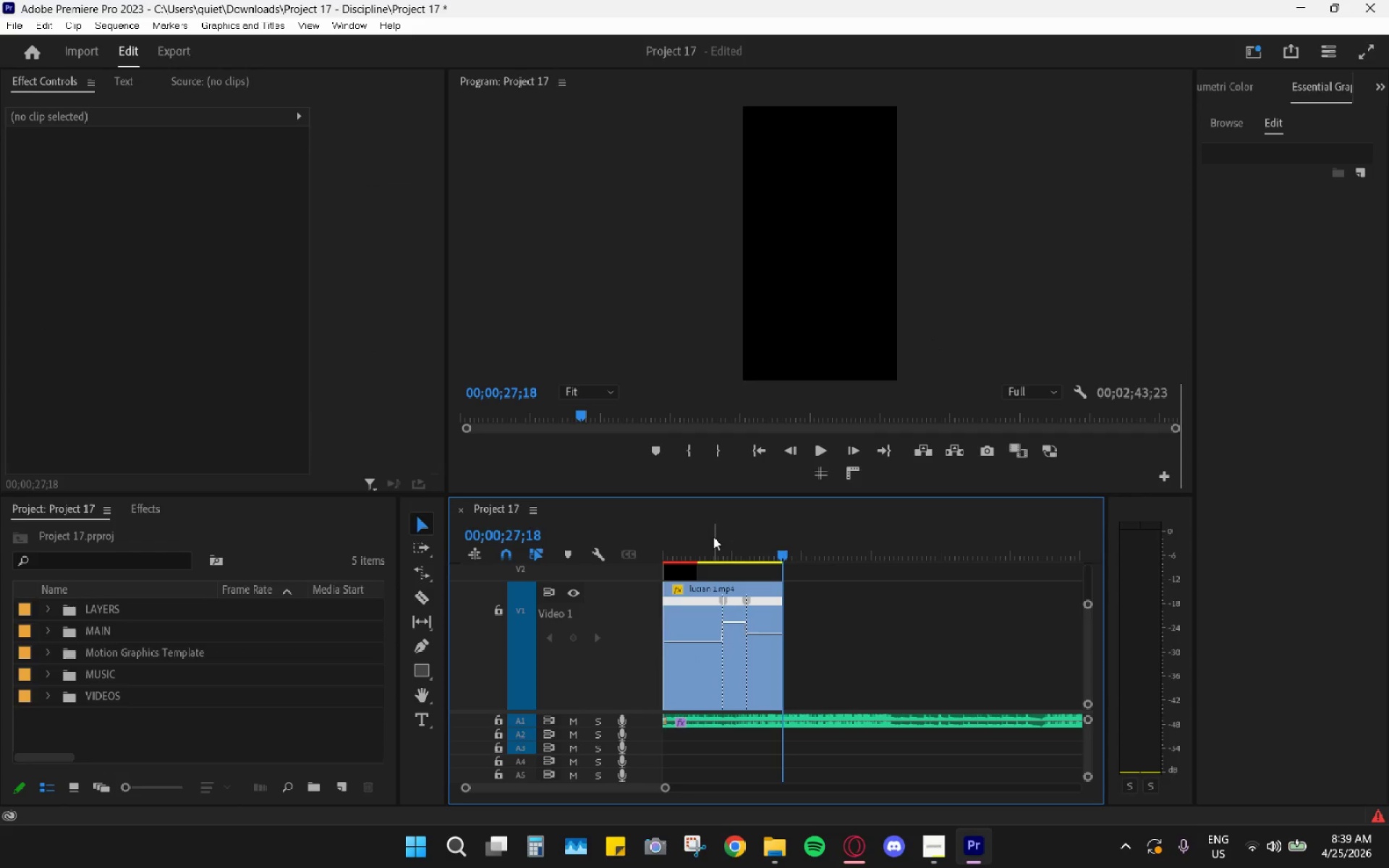 
left_click_drag(start_coordinate=[707, 539], to_coordinate=[691, 542])
 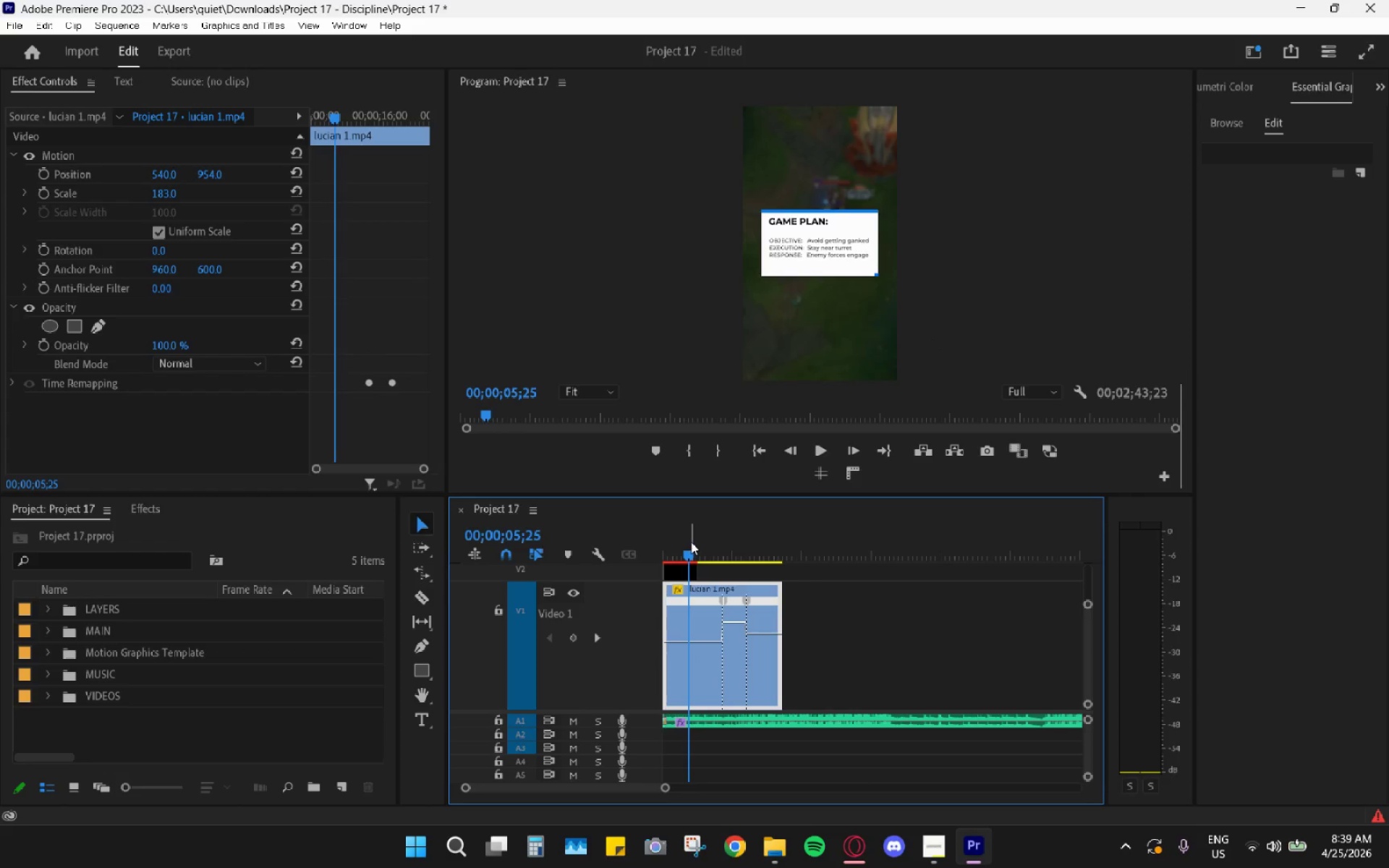 
key(Space)
 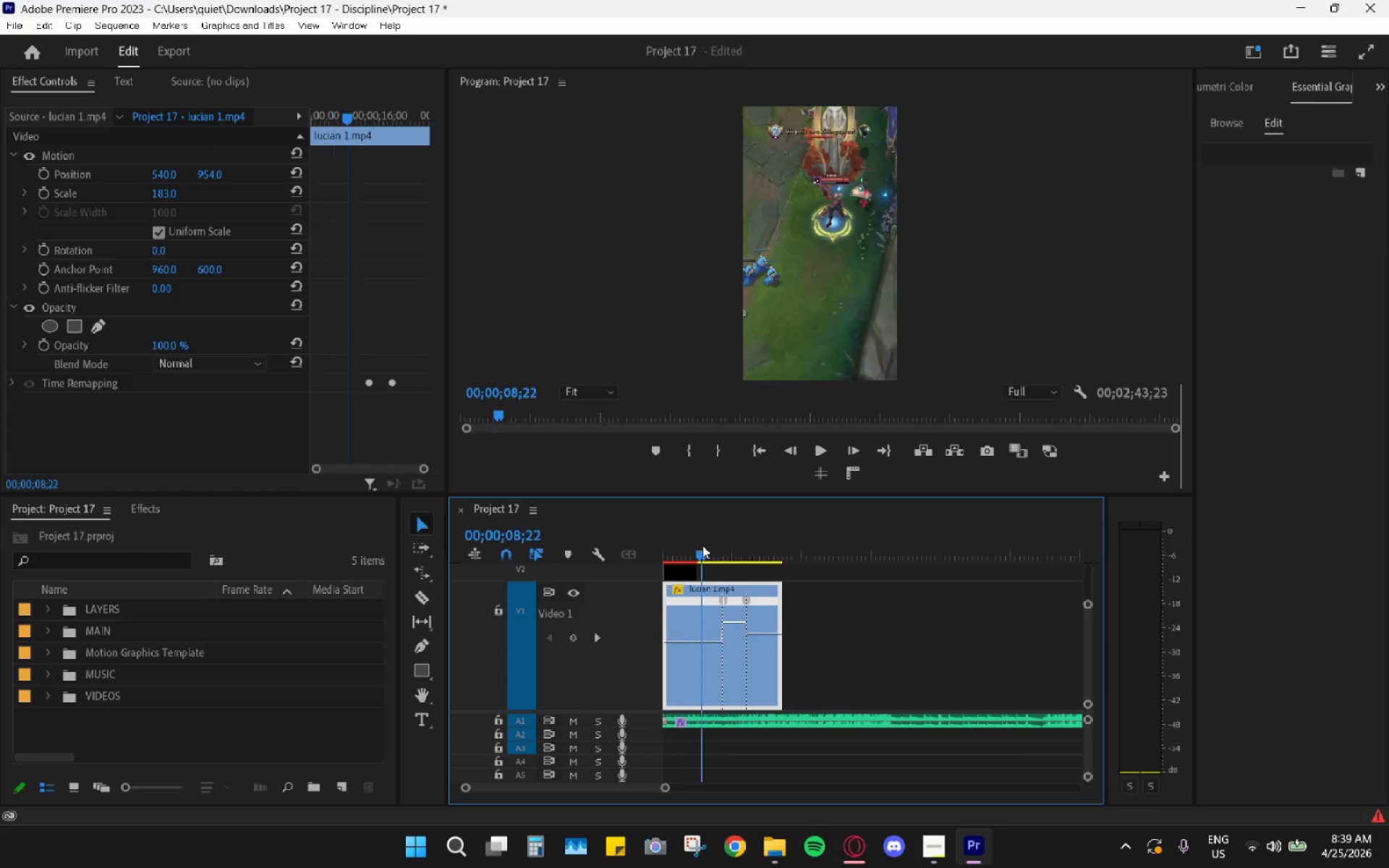 
key(Space)
 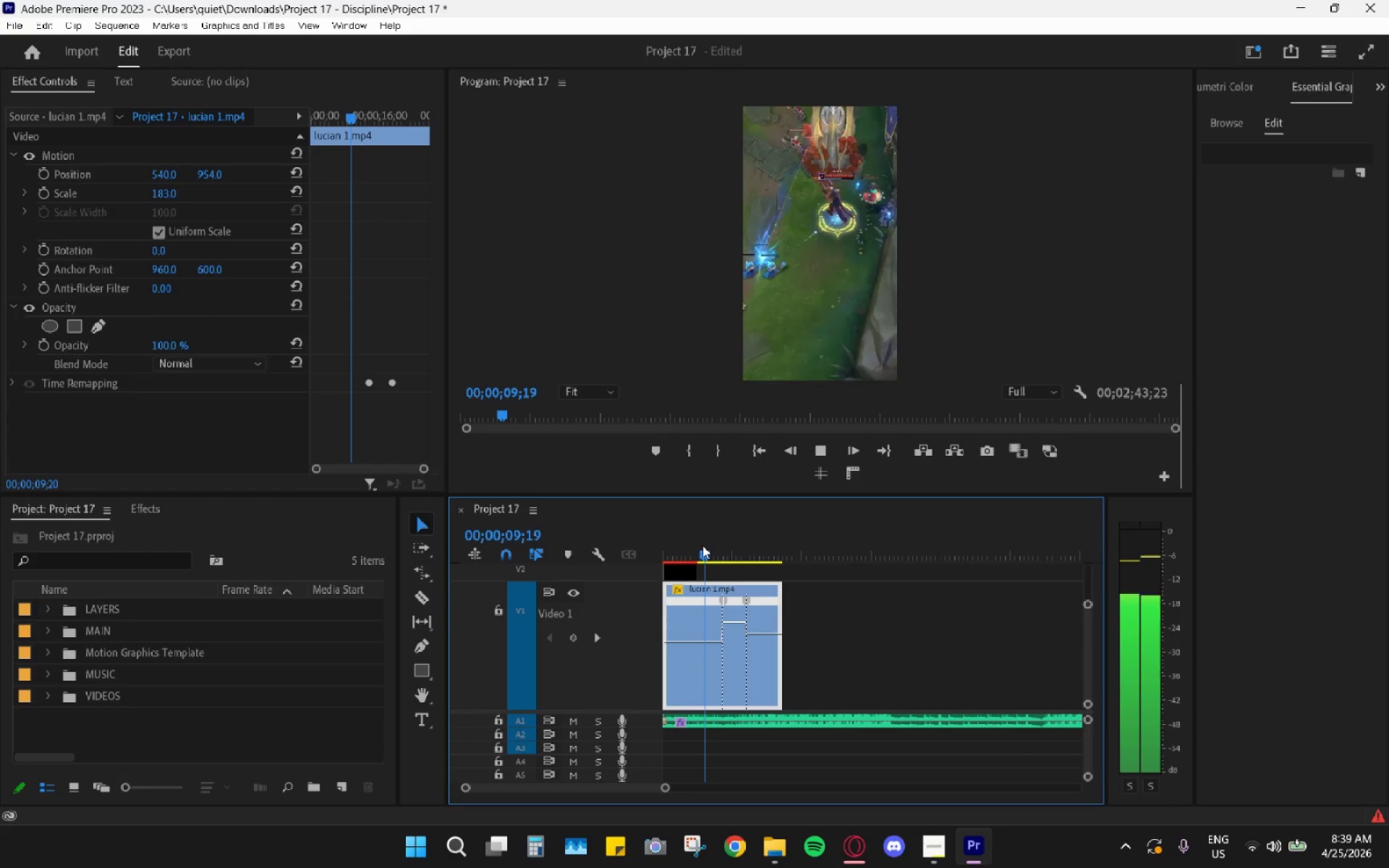 
left_click_drag(start_coordinate=[690, 542], to_coordinate=[669, 539])
 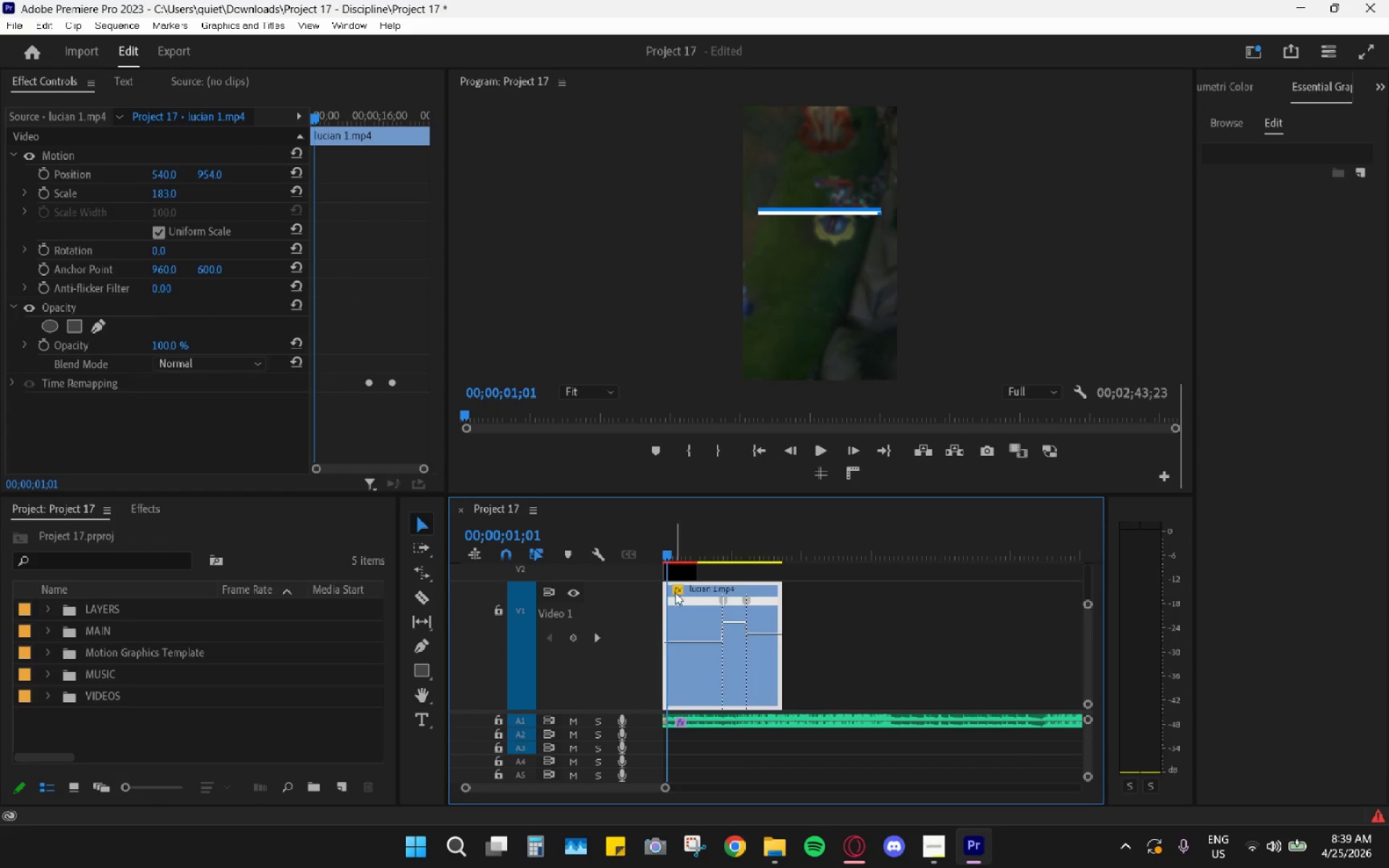 
hold_key(key=AltLeft, duration=0.52)
scroll: coordinate [679, 622], scroll_direction: up, amount: 6.0
 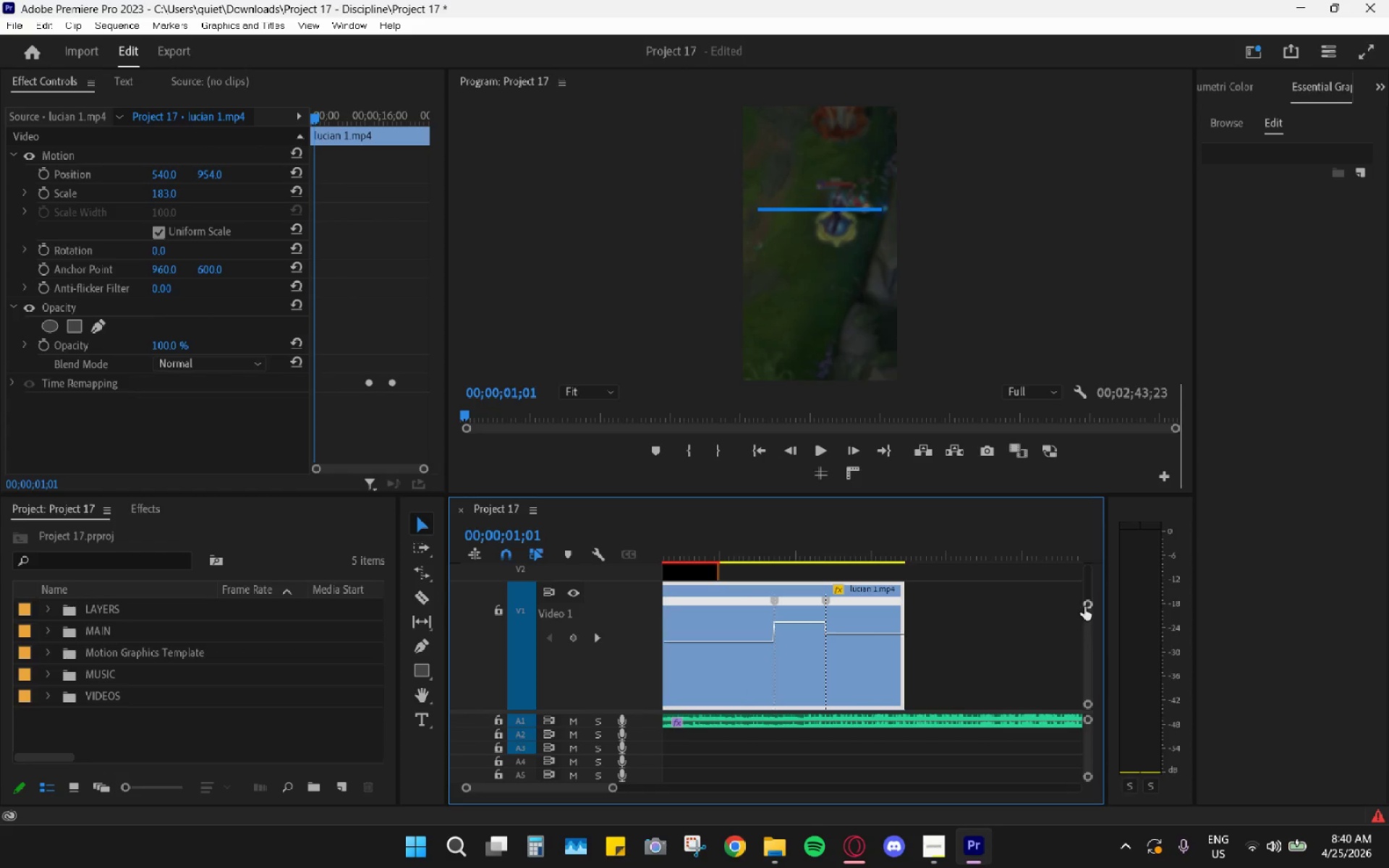 
left_click_drag(start_coordinate=[1089, 602], to_coordinate=[1095, 419])
 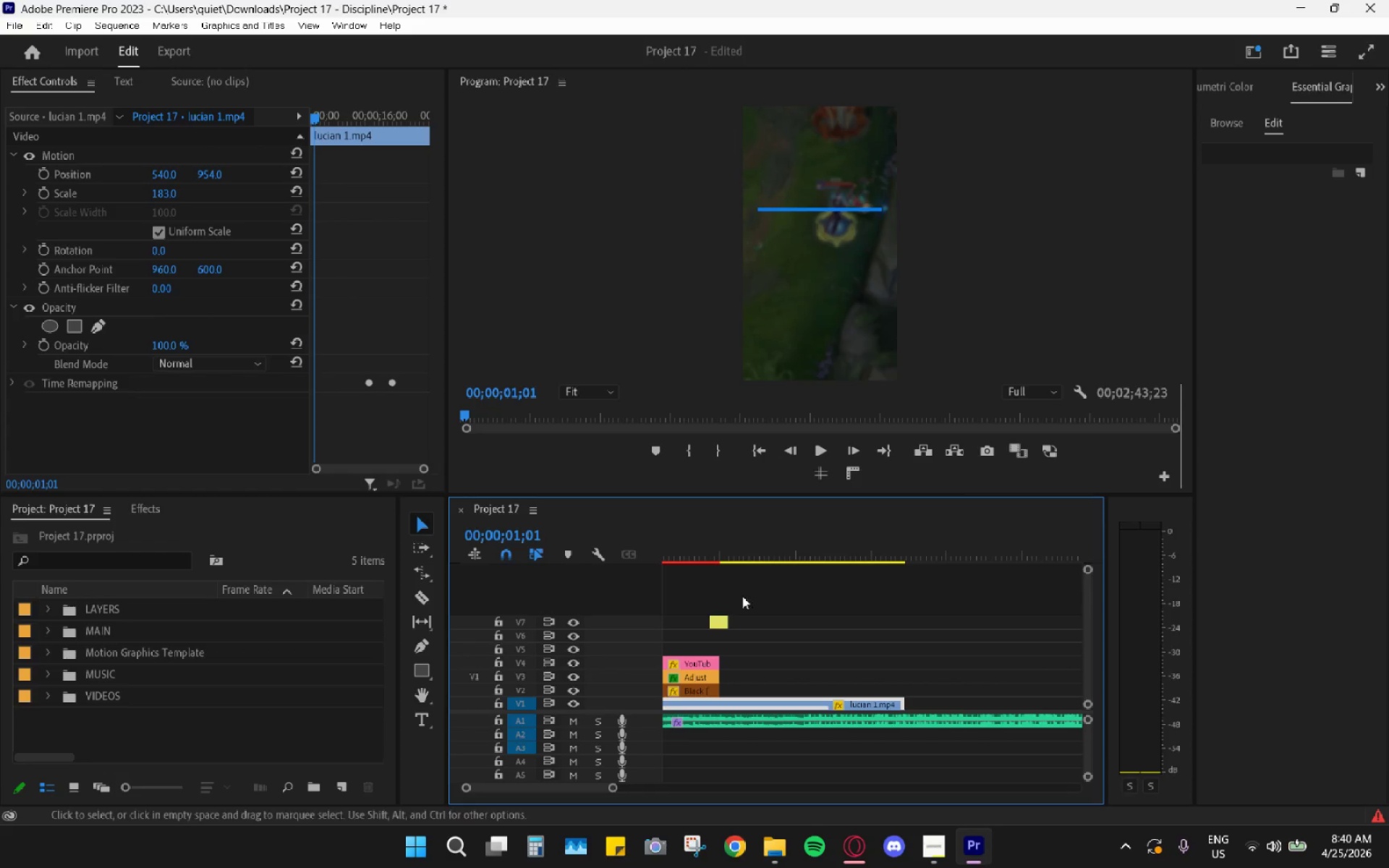 
hold_key(key=AltLeft, duration=0.5)
scroll: coordinate [731, 637], scroll_direction: up, amount: 12.0
 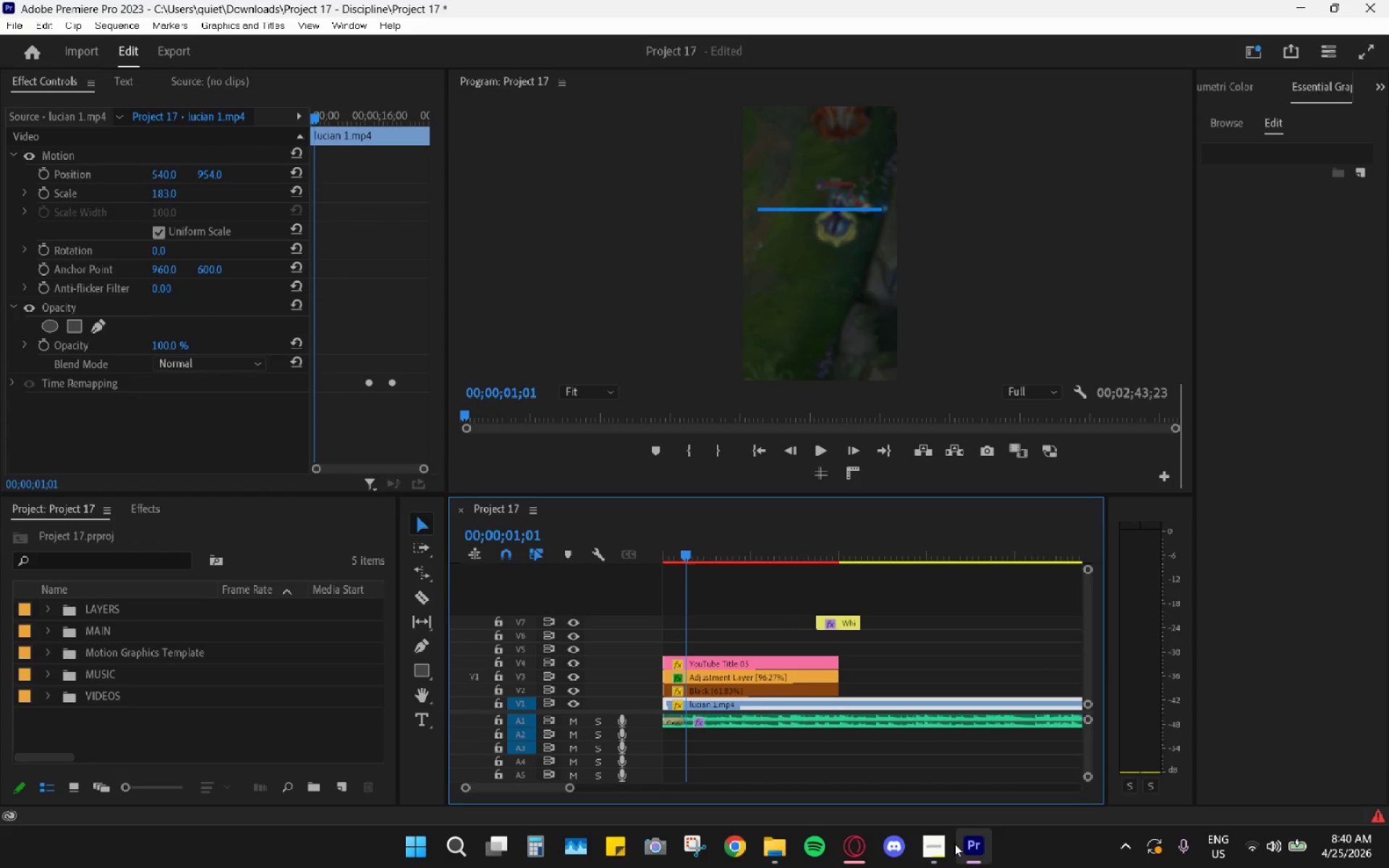 
left_click([946, 845])